 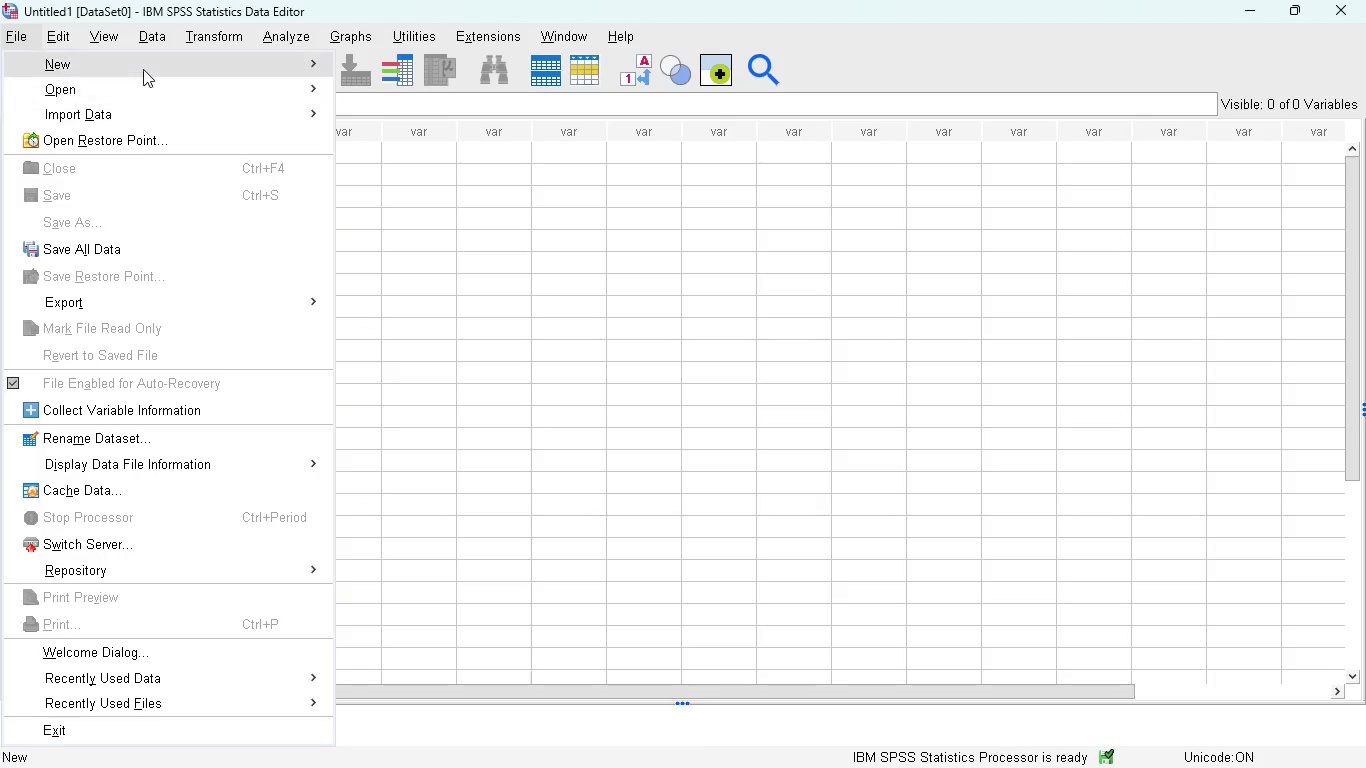 
left_click([361, 84])
 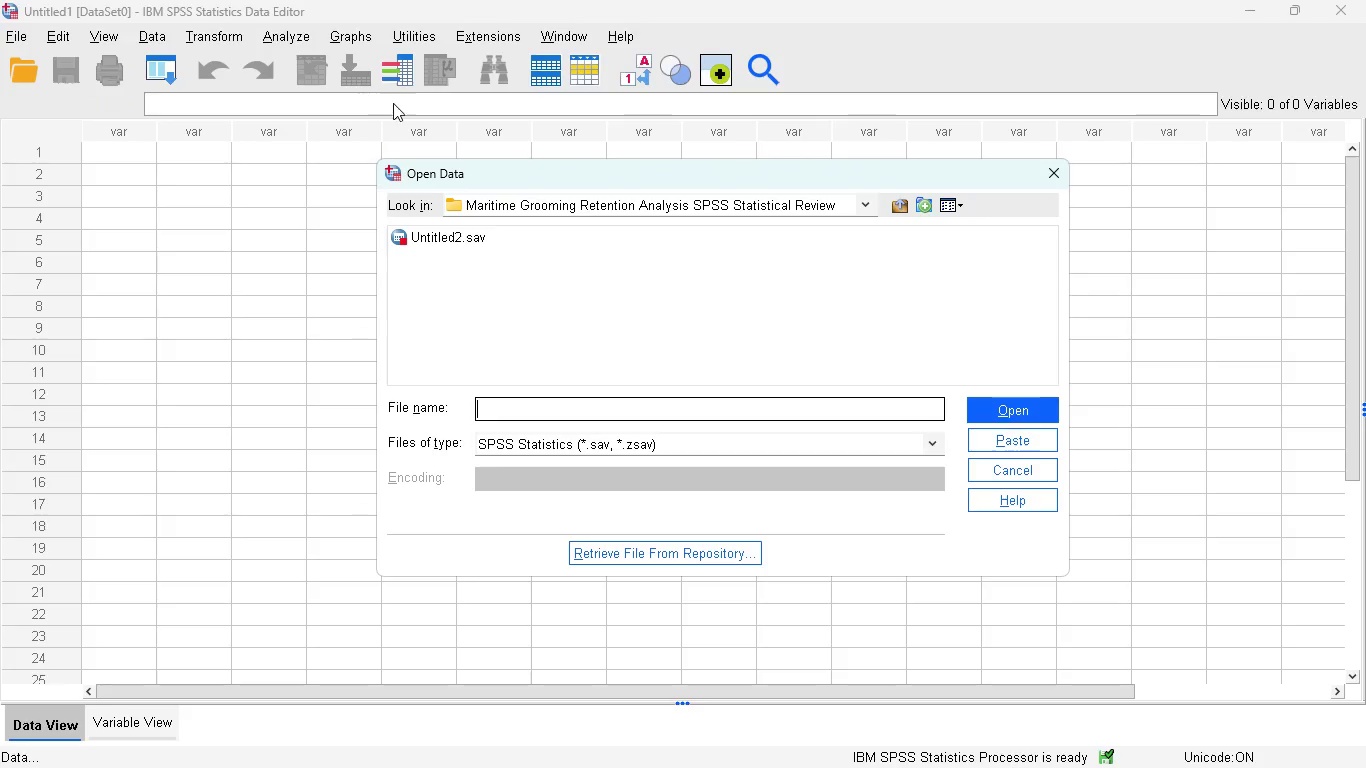 
left_click([456, 228])
 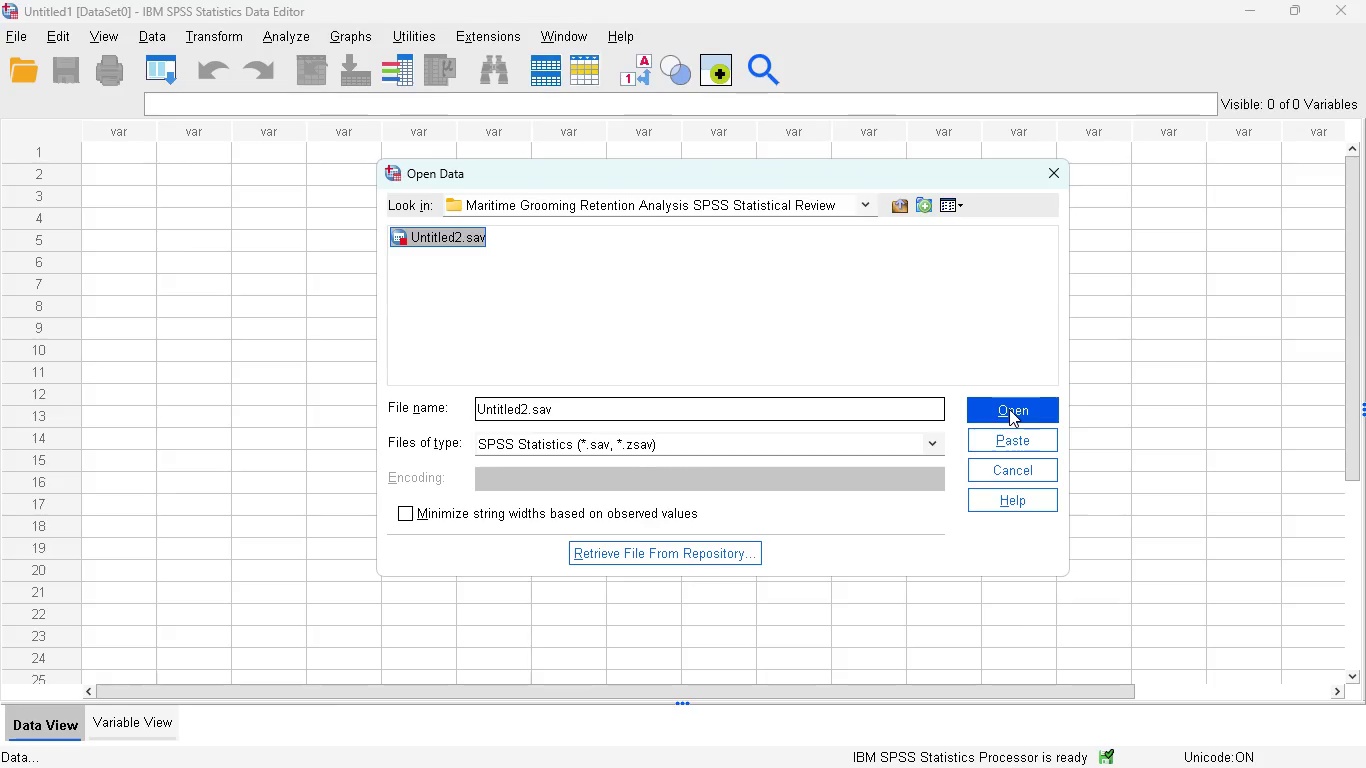 
wait(13.22)
 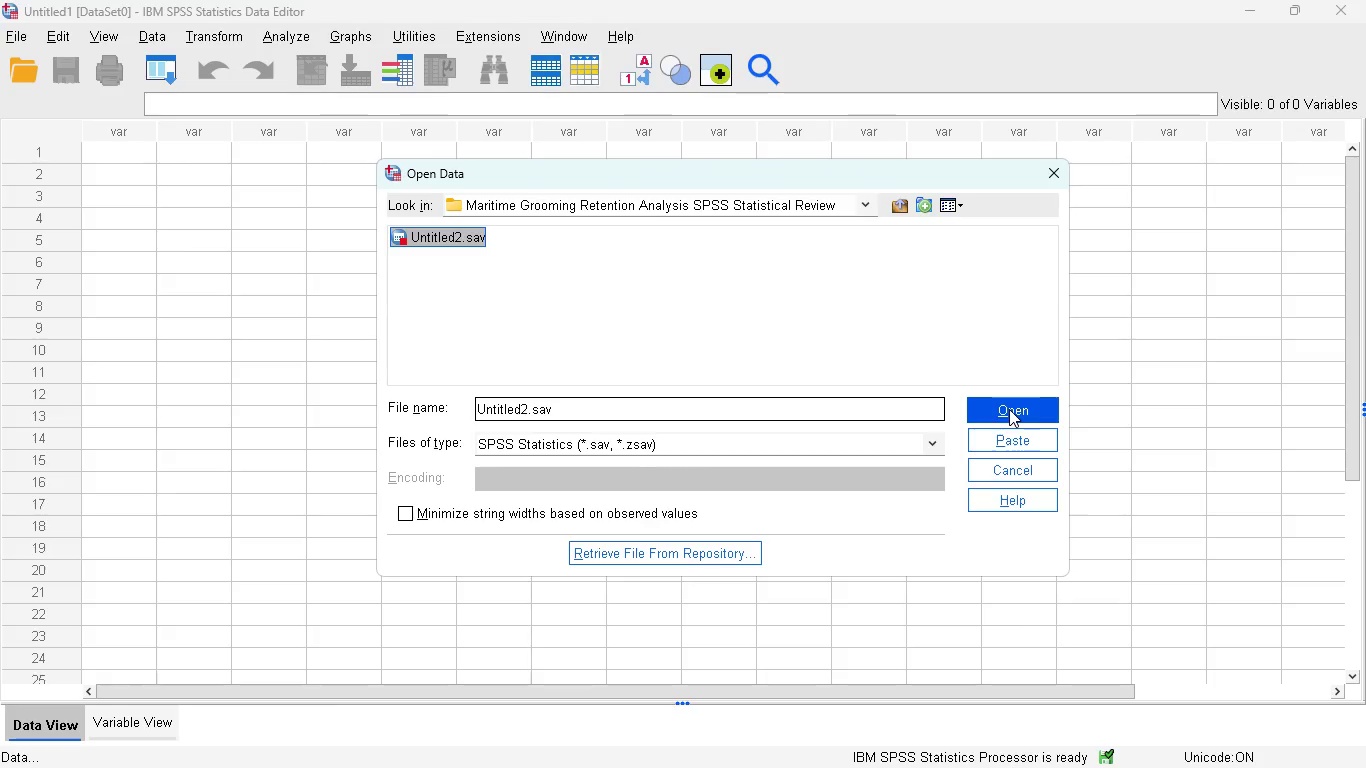 
left_click([1011, 409])
 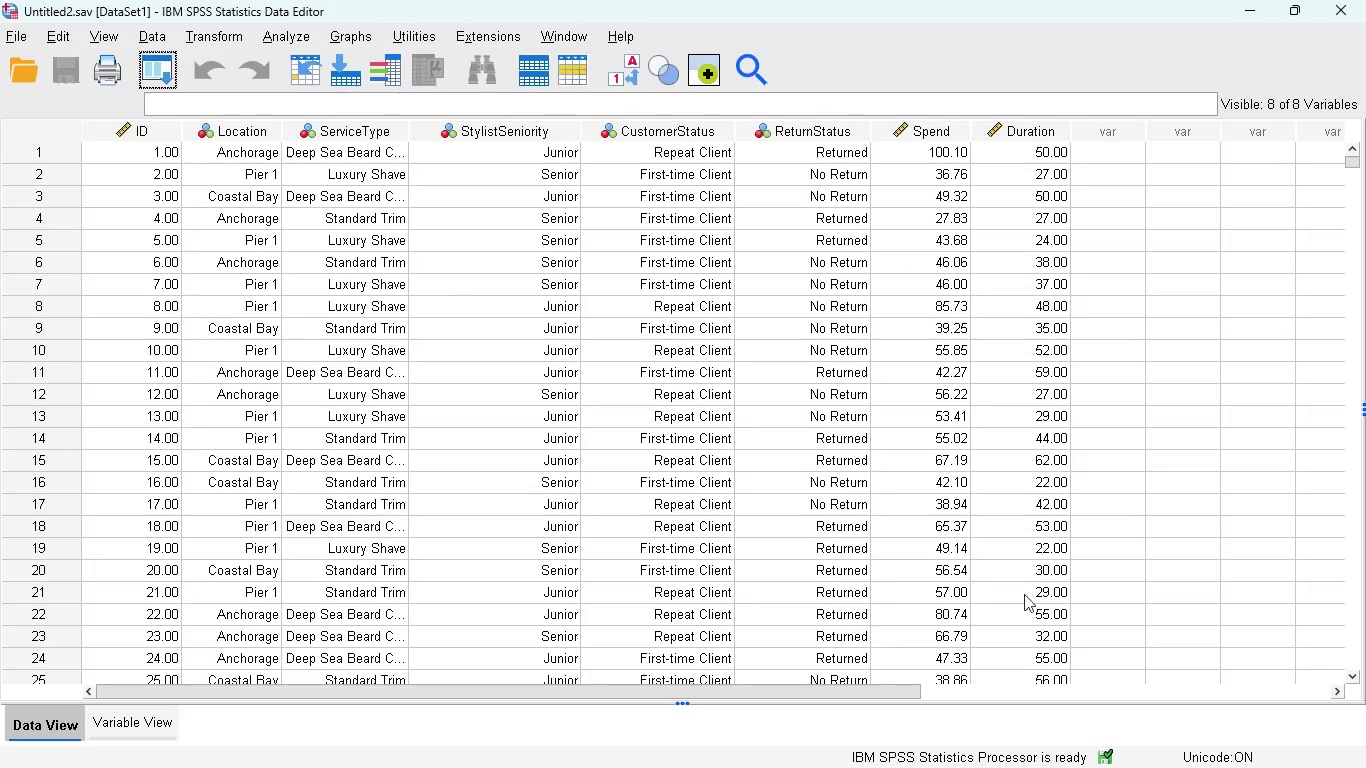 
wait(7.72)
 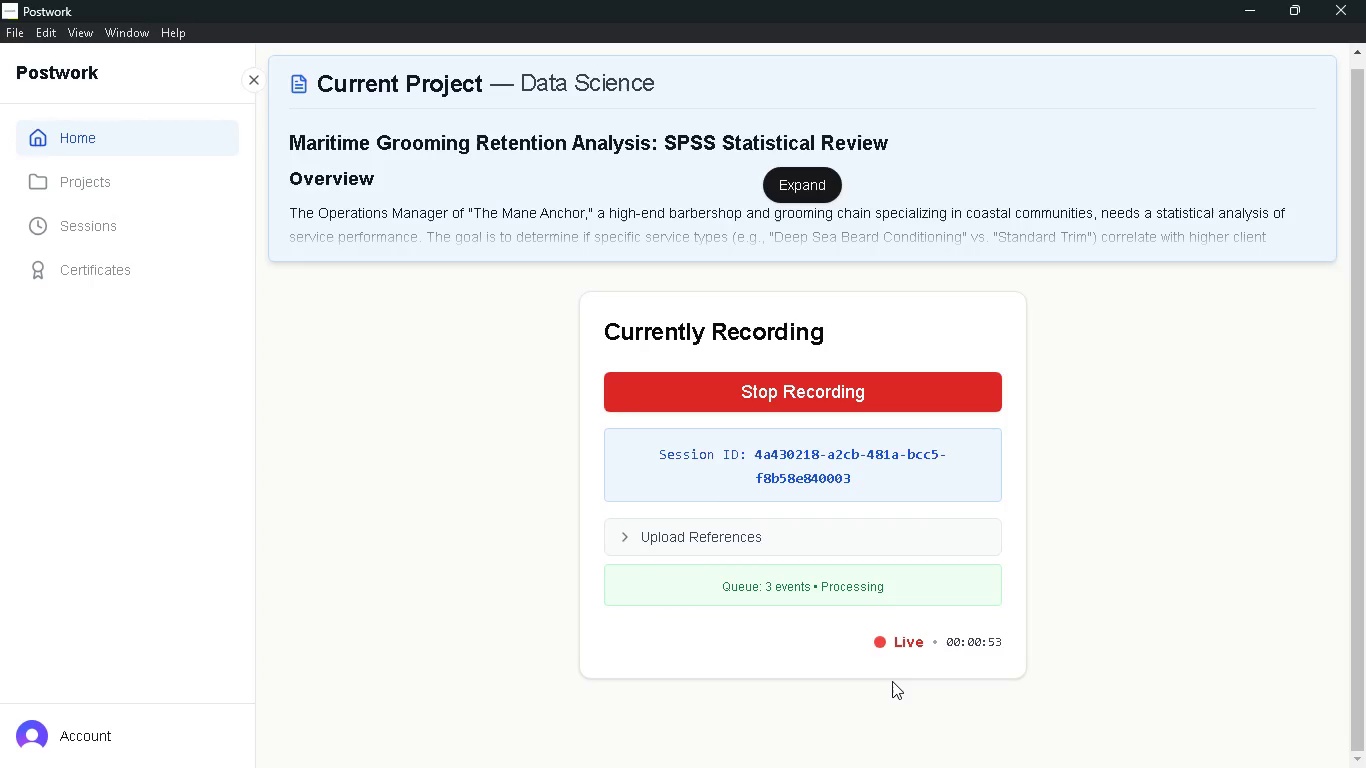 
left_click([916, 749])